 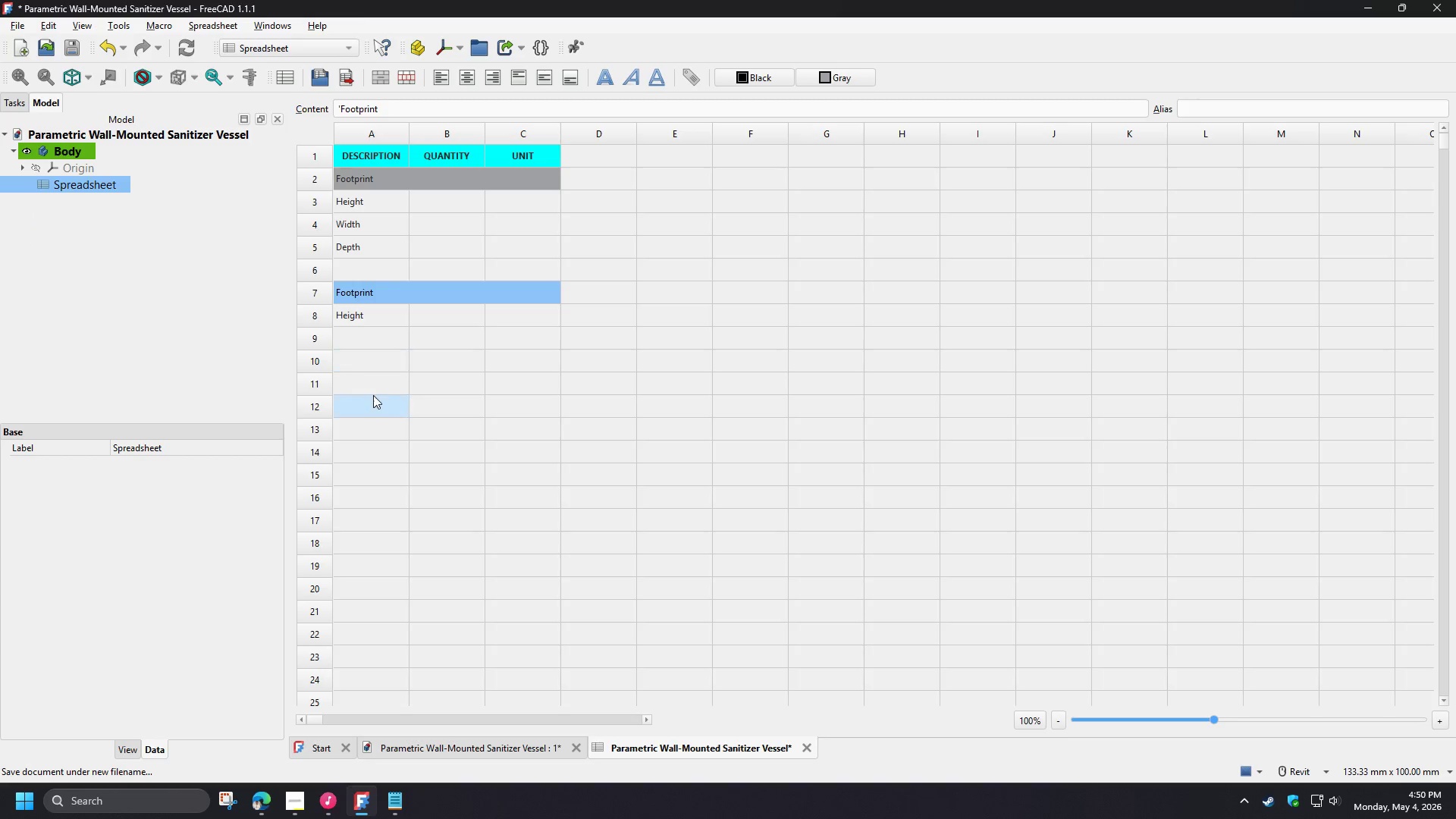 
type(Top)
 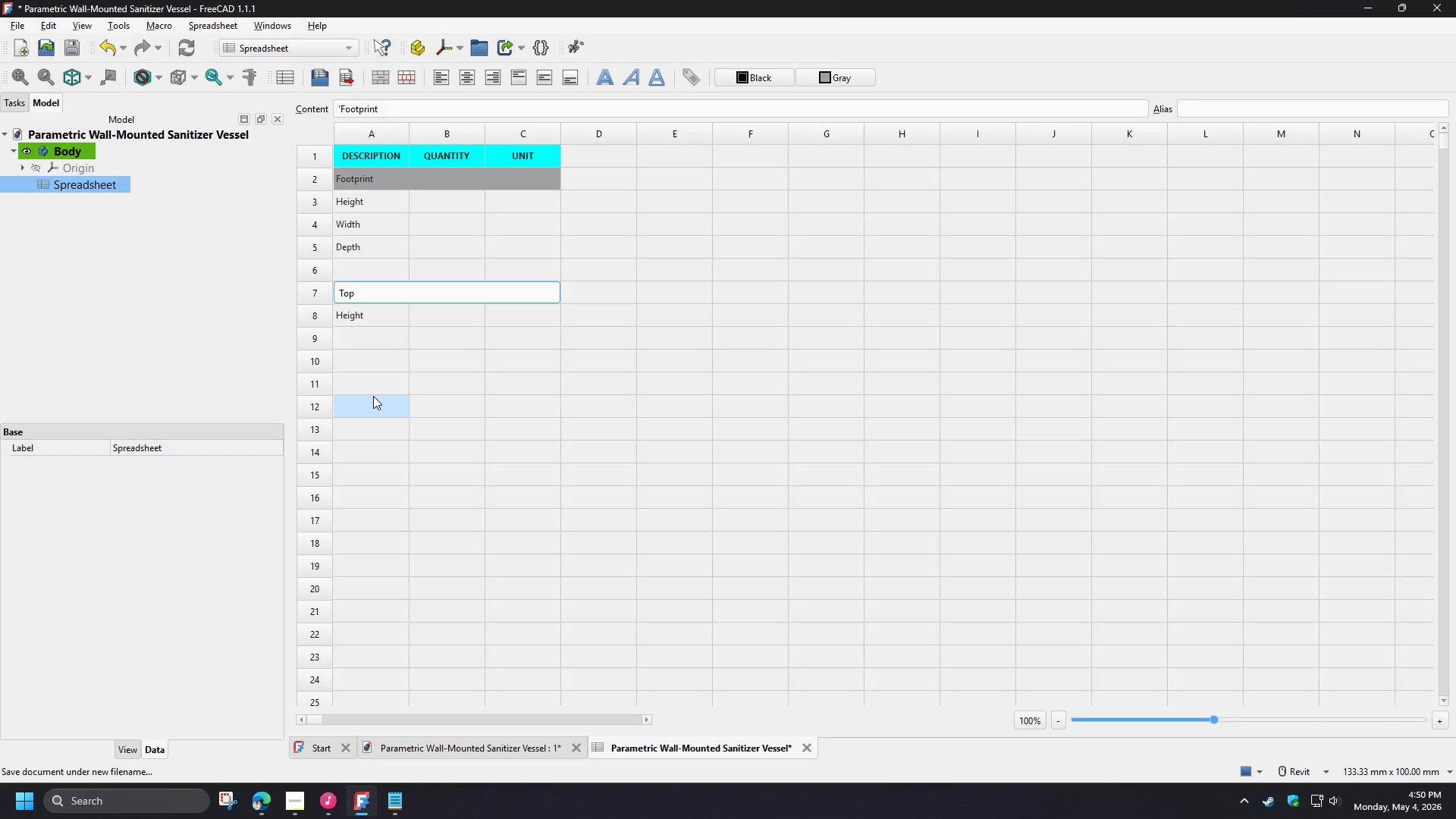 
type( Lid)
 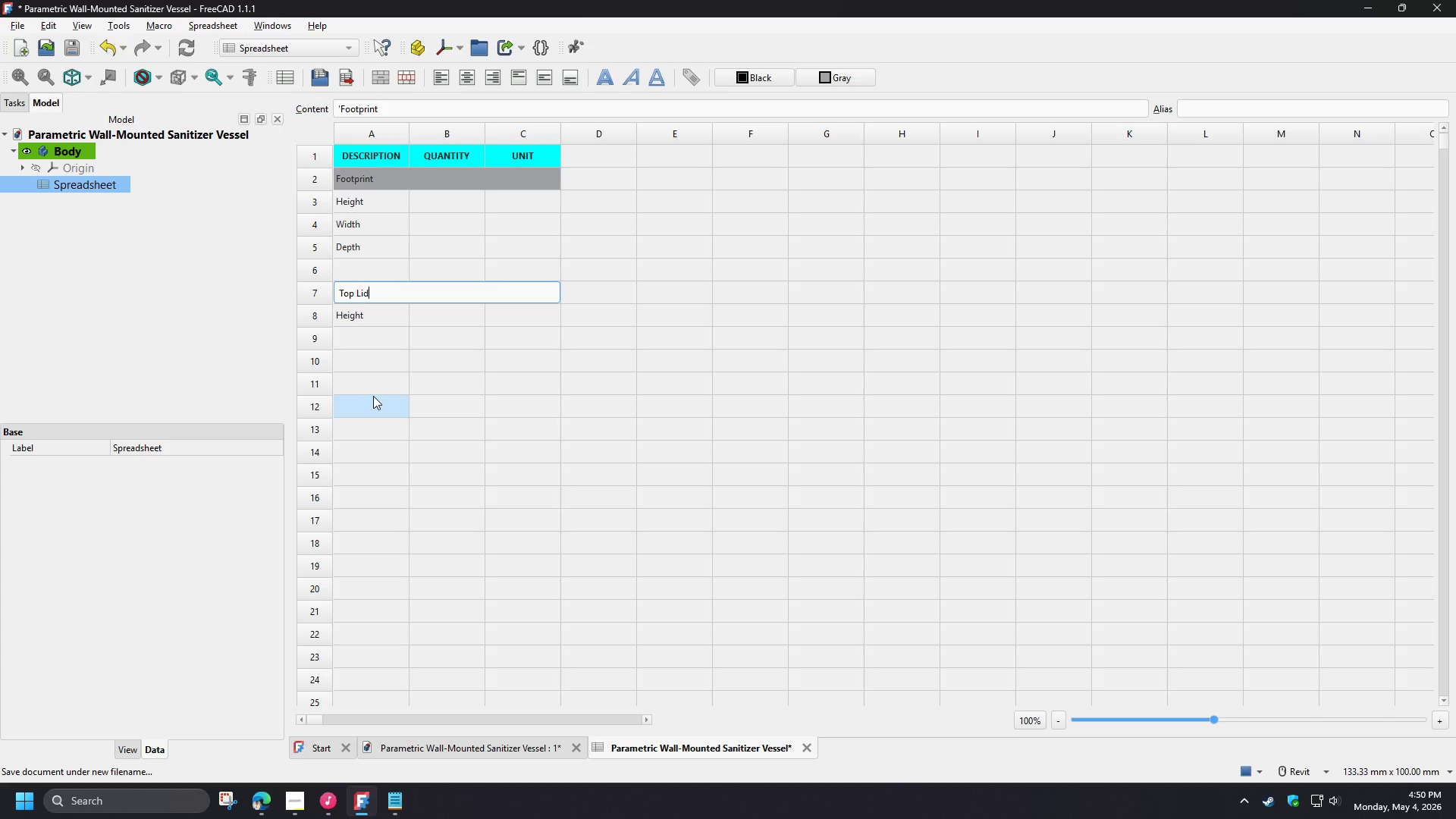 
wait(5.83)
 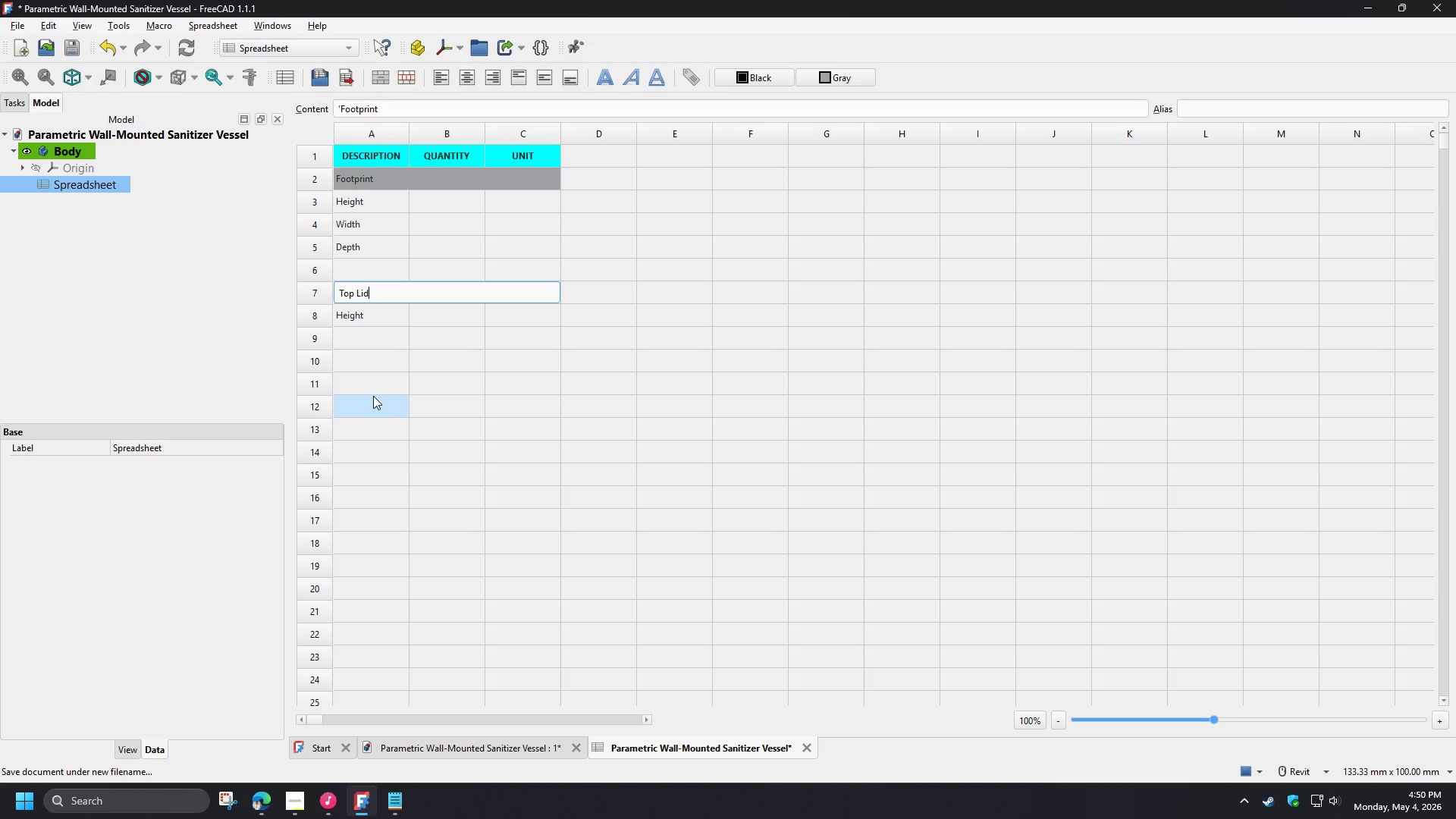 
left_click([371, 339])
 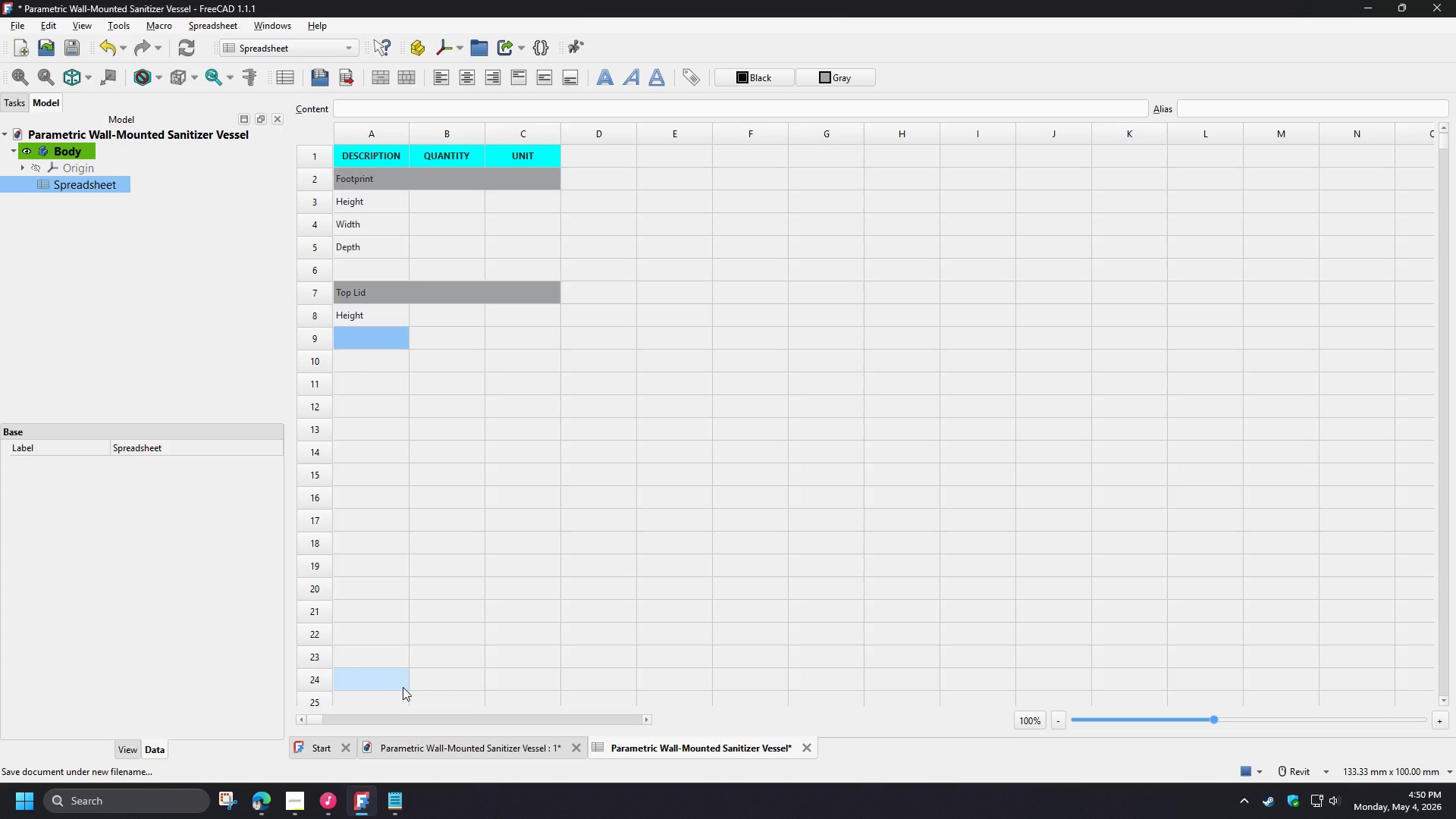 
wait(5.66)
 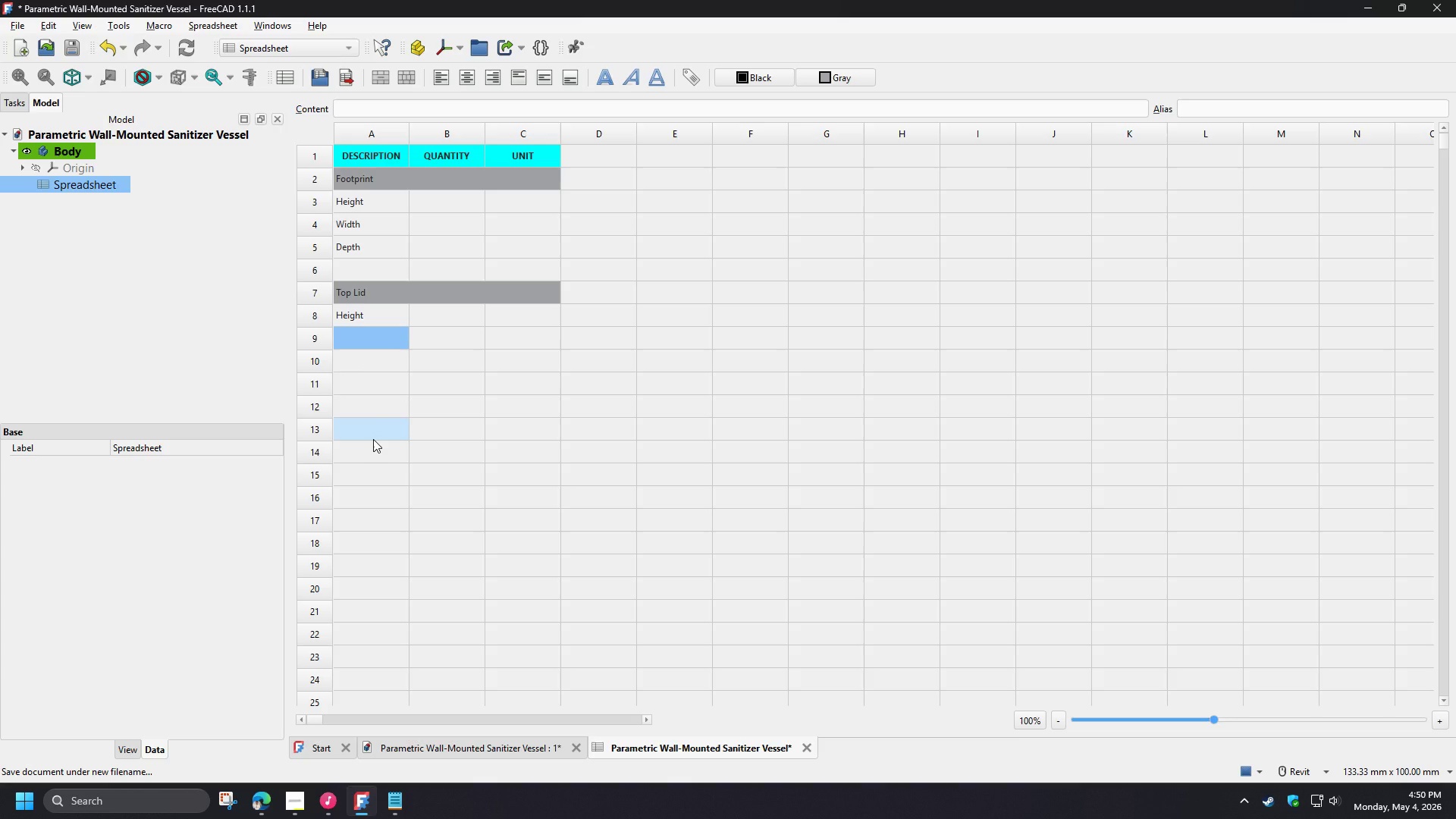 
left_click([388, 378])
 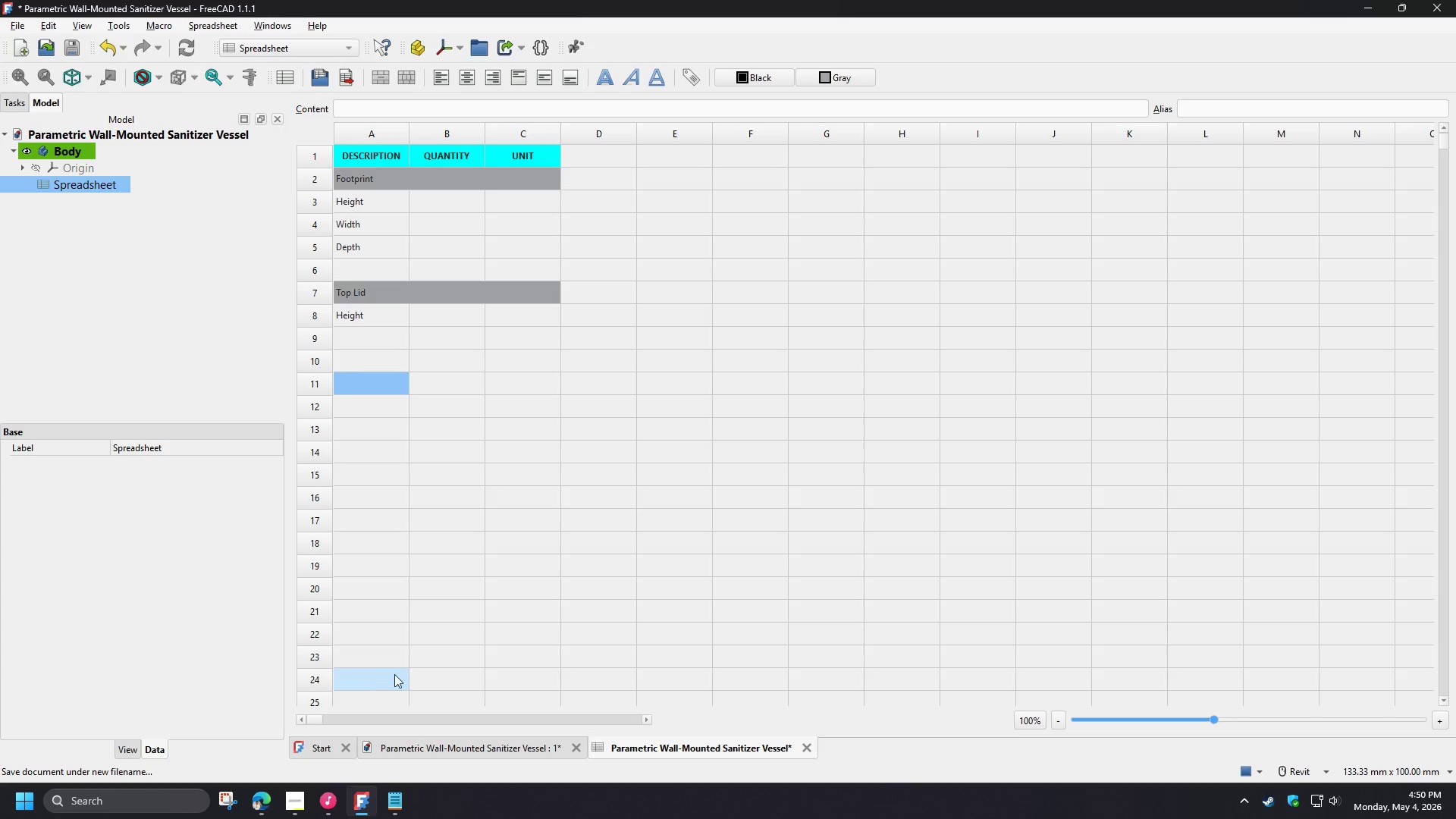 
left_click([293, 809])